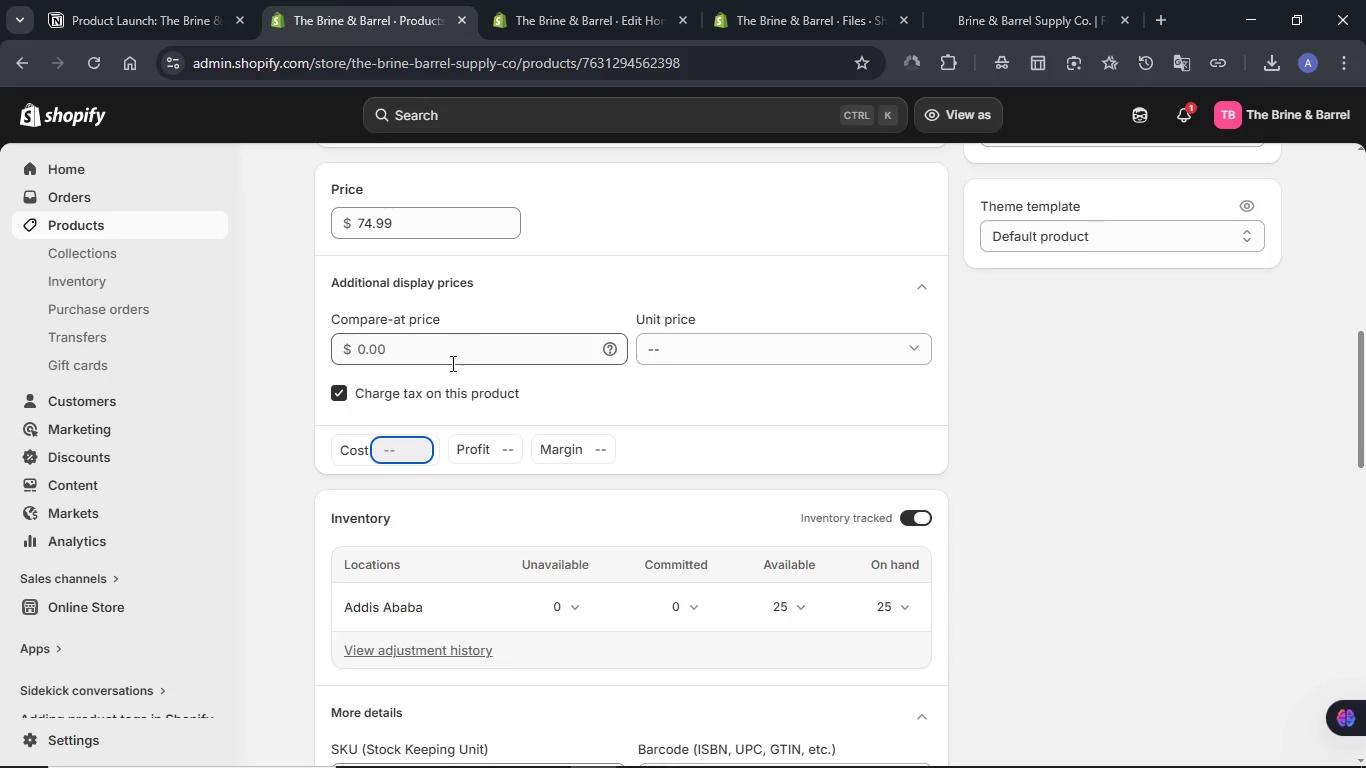 
key(Control+V)
 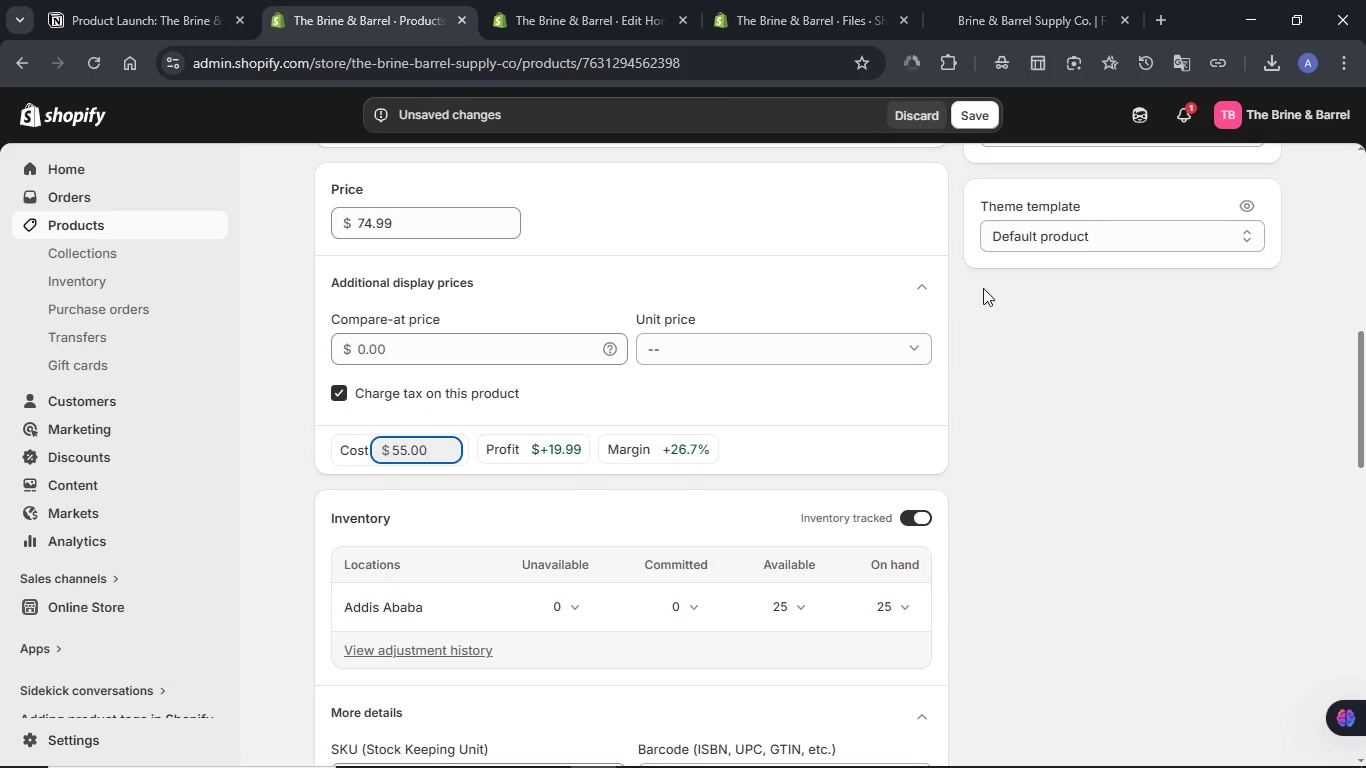 
left_click([977, 123])
 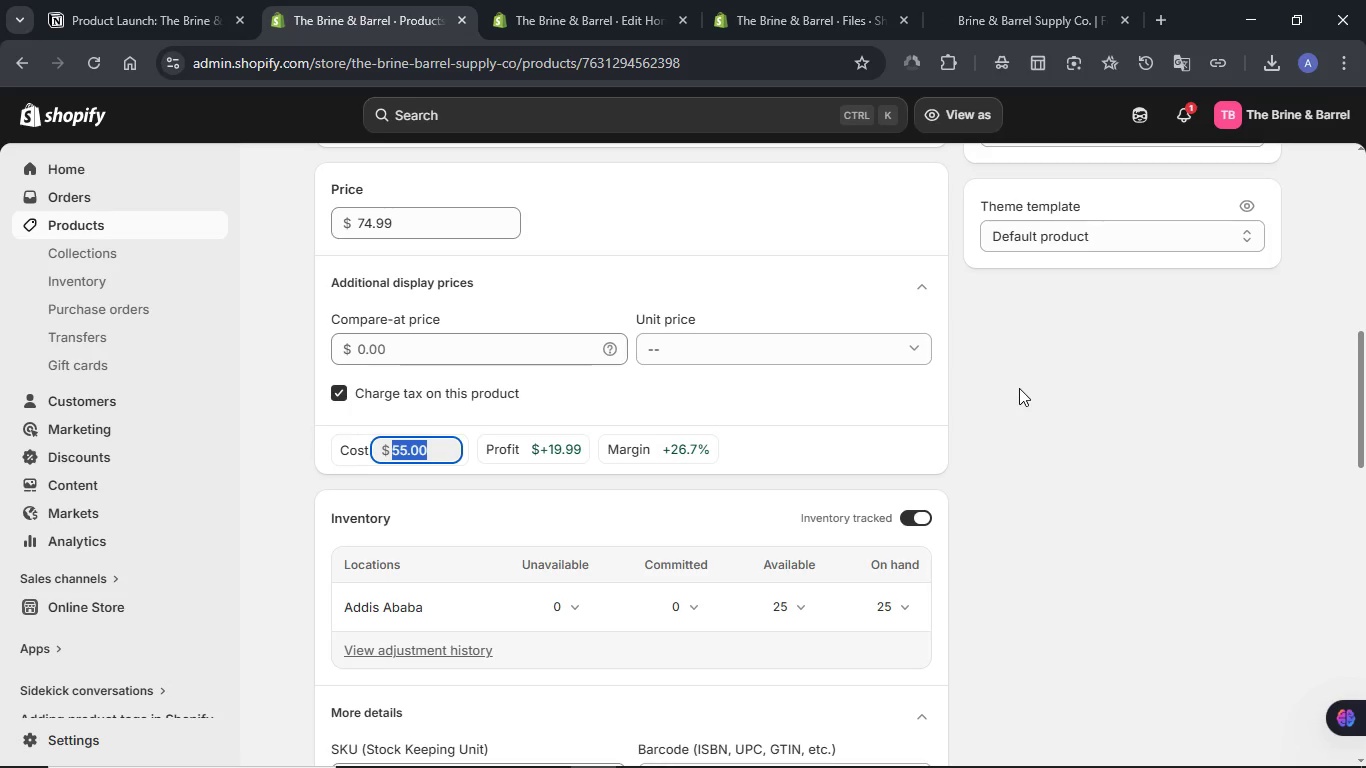 
wait(16.64)
 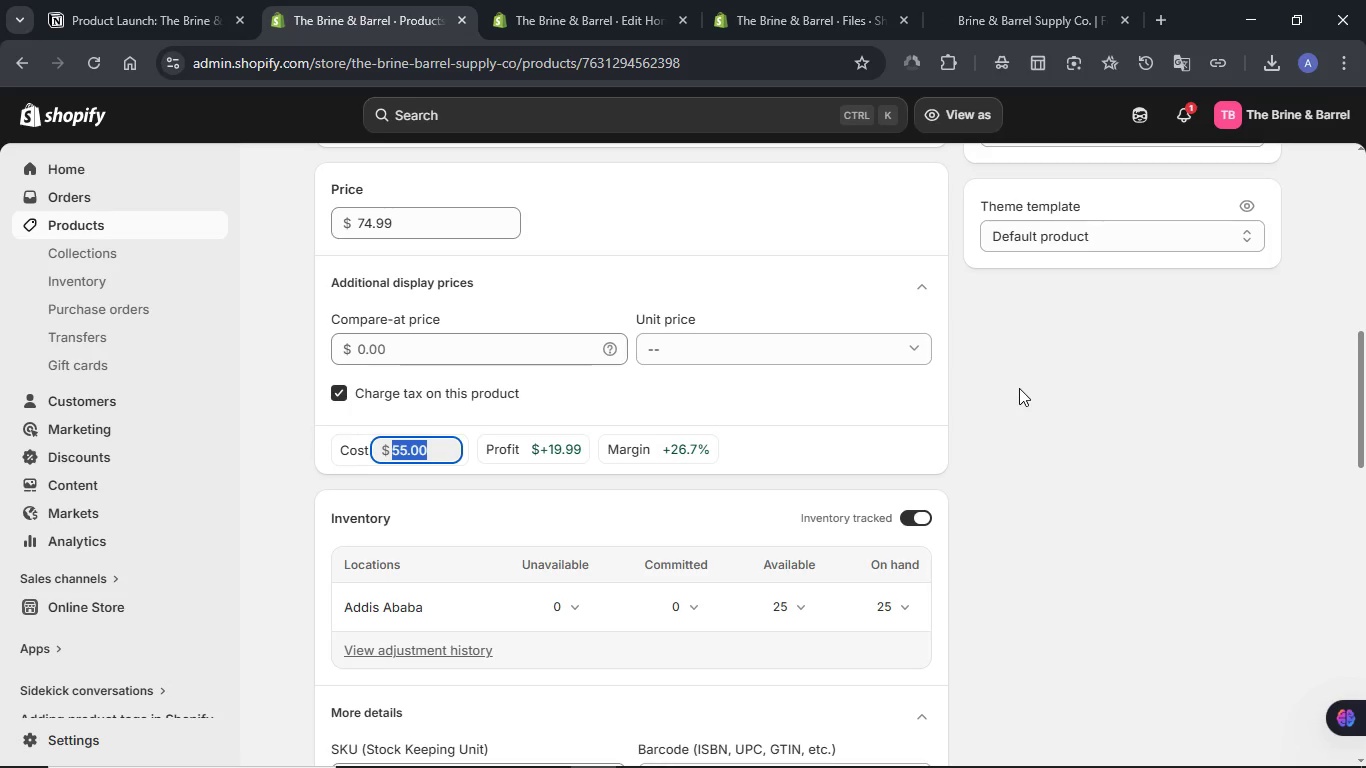 
left_click([1174, 360])
 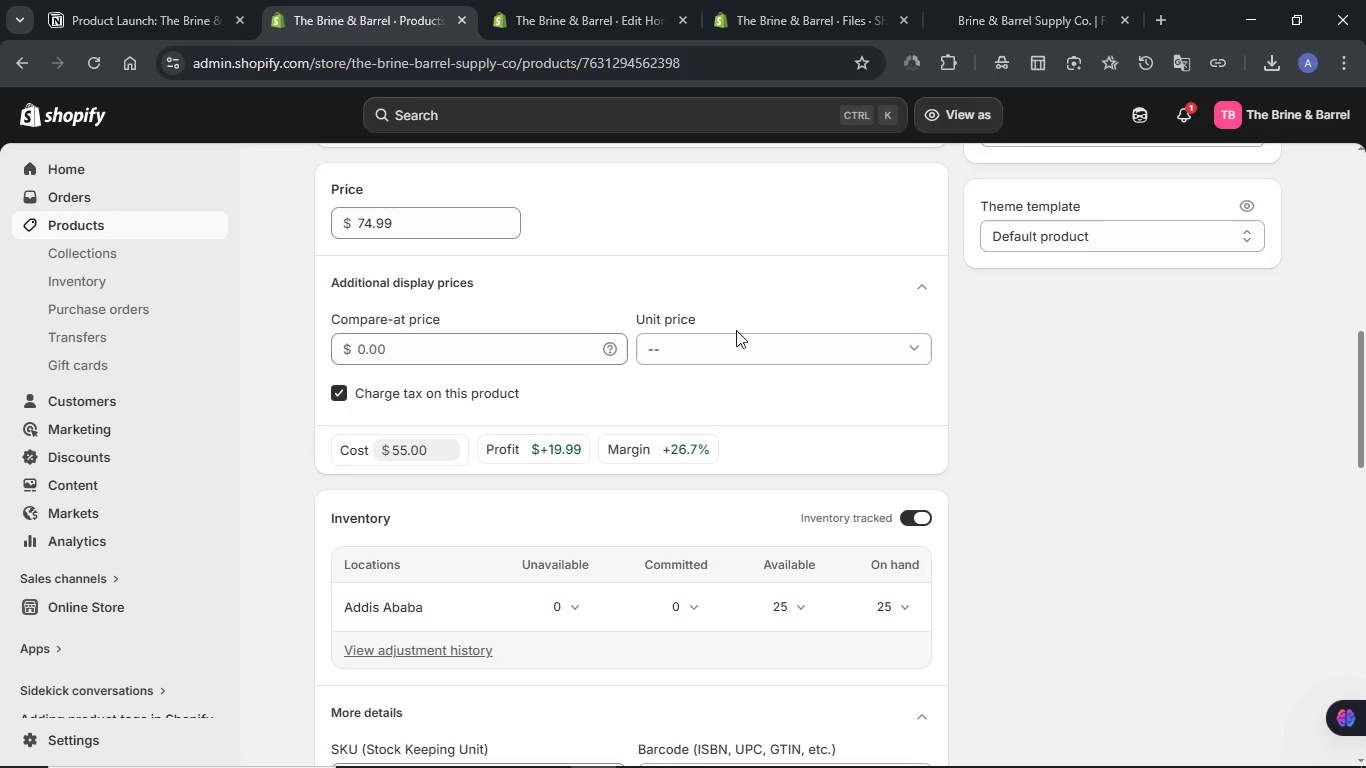 
scroll: coordinate [718, 330], scroll_direction: down, amount: 1.0
 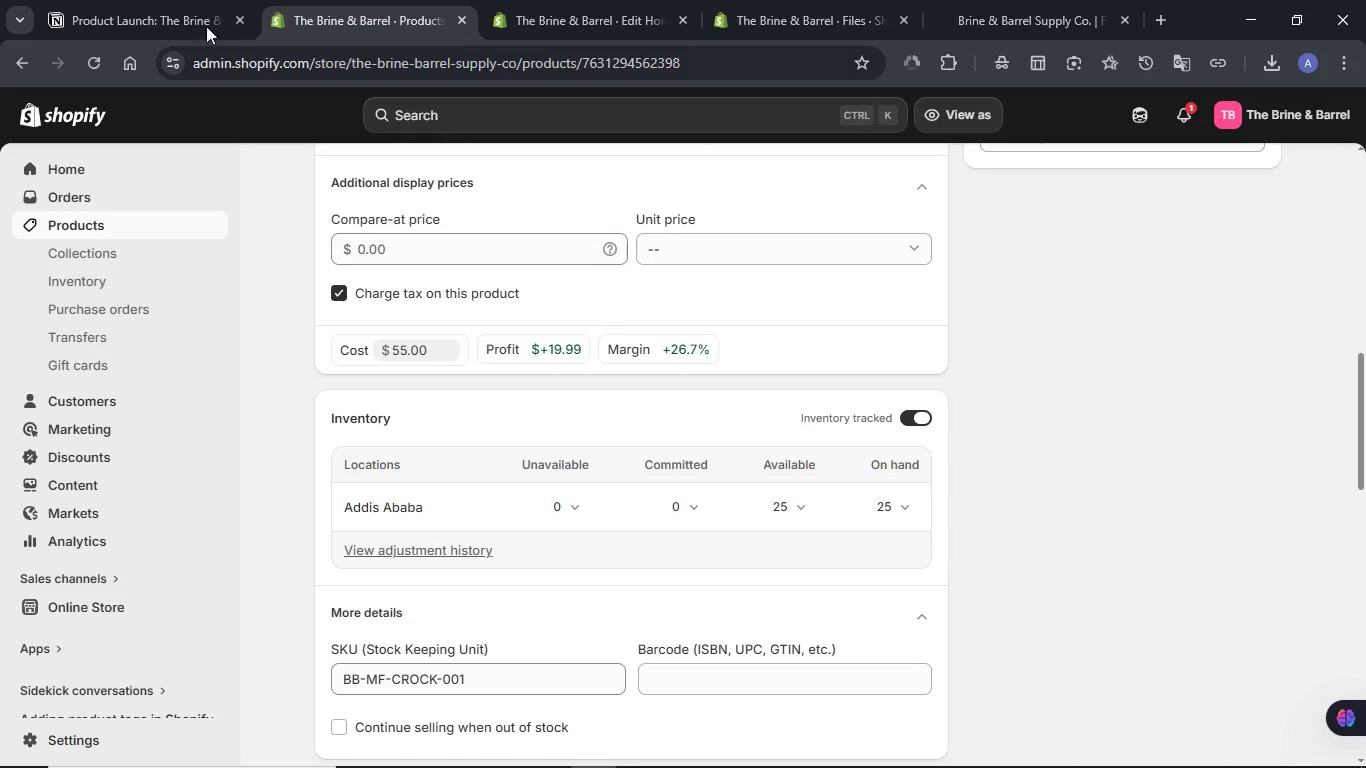 
left_click([164, 4])
 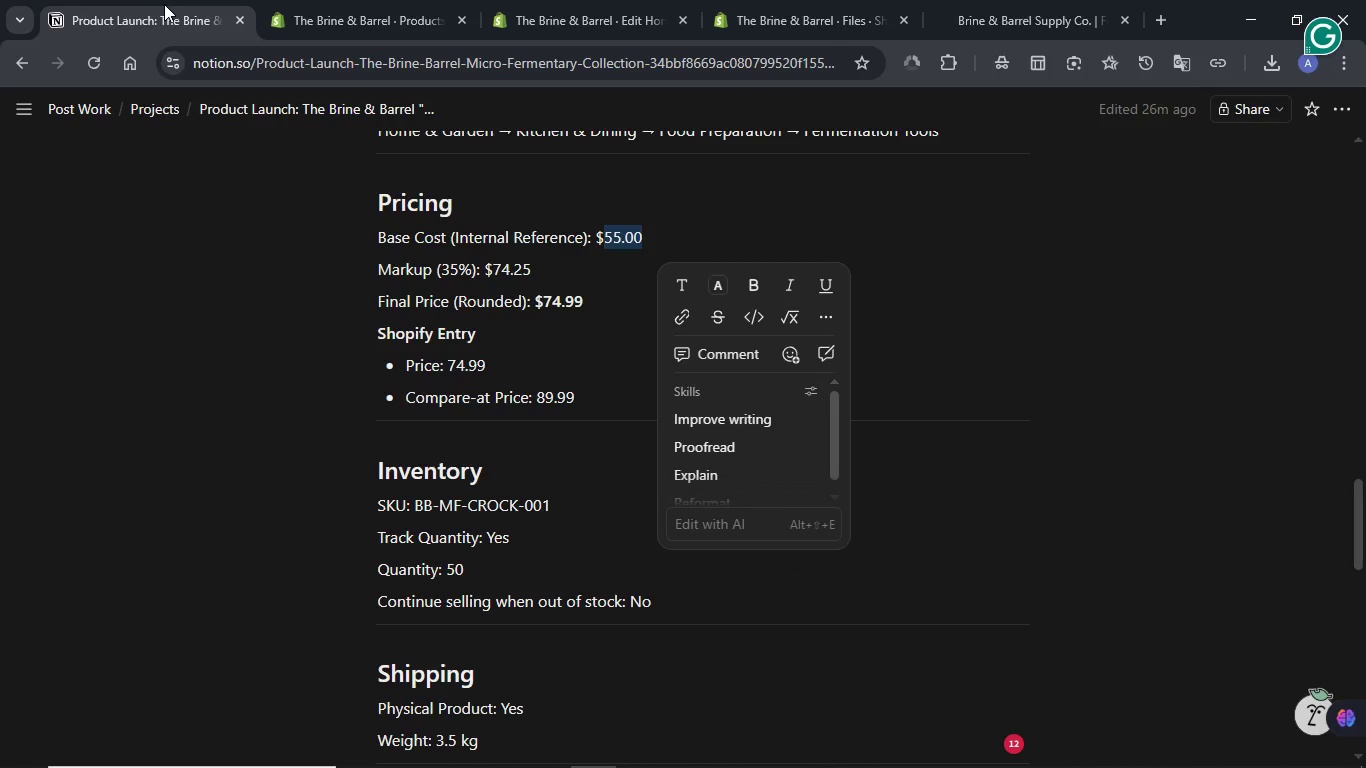 
left_click([338, 0])
 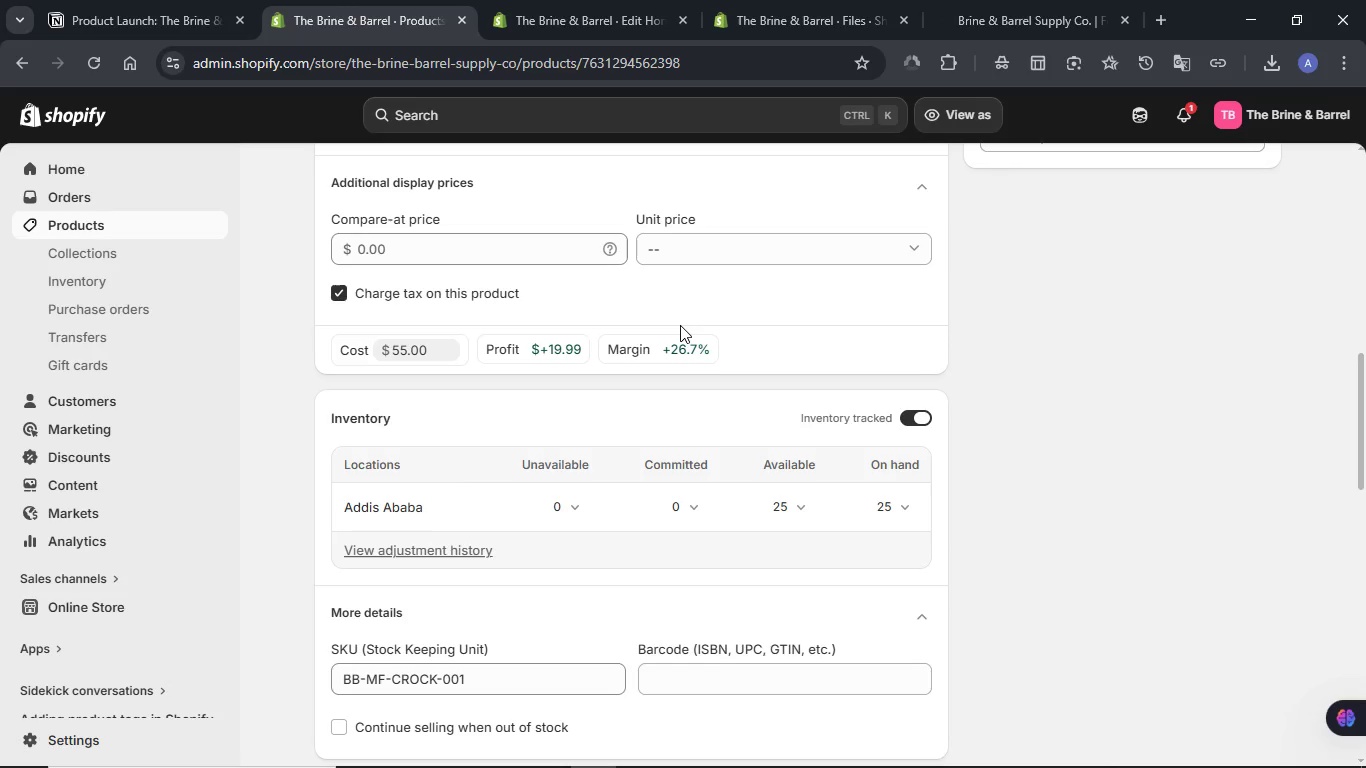 
scroll: coordinate [680, 325], scroll_direction: down, amount: 3.0
 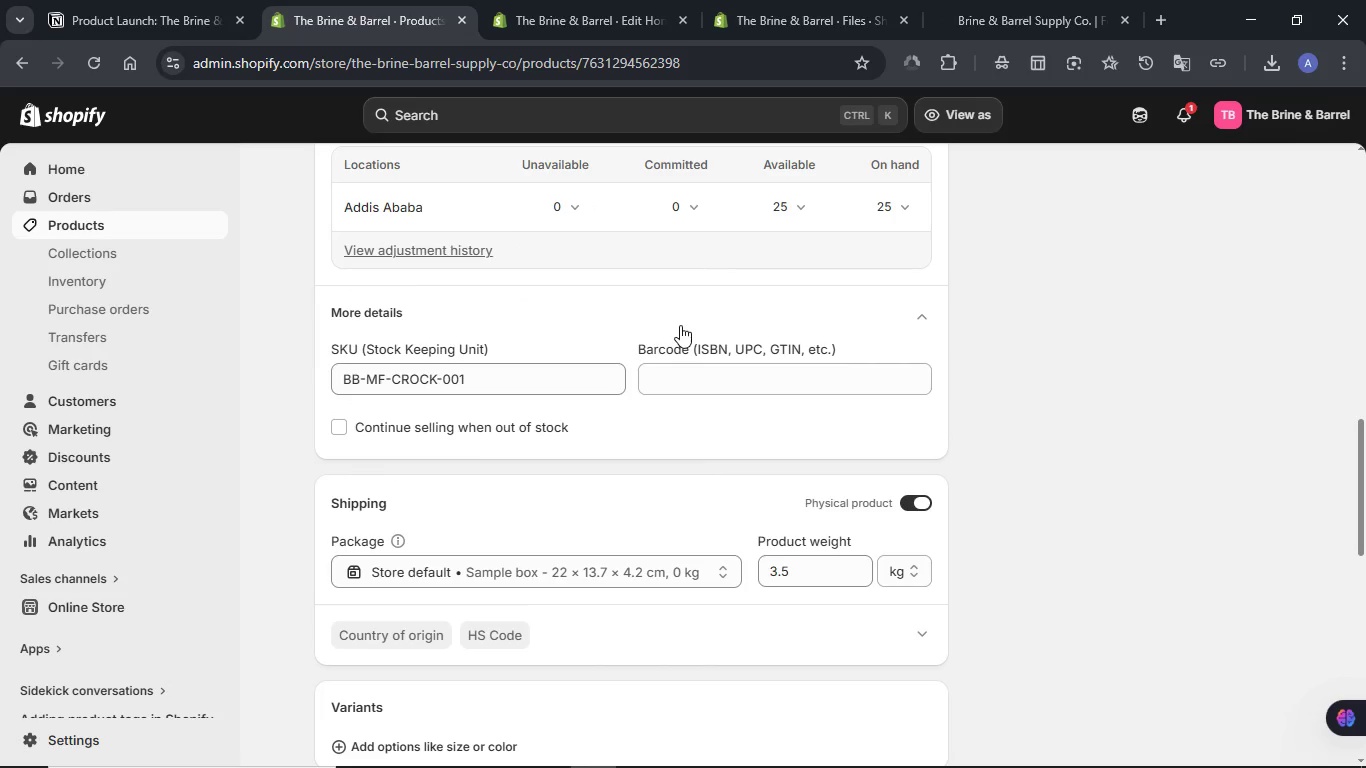 
scroll: coordinate [680, 325], scroll_direction: up, amount: 4.0
 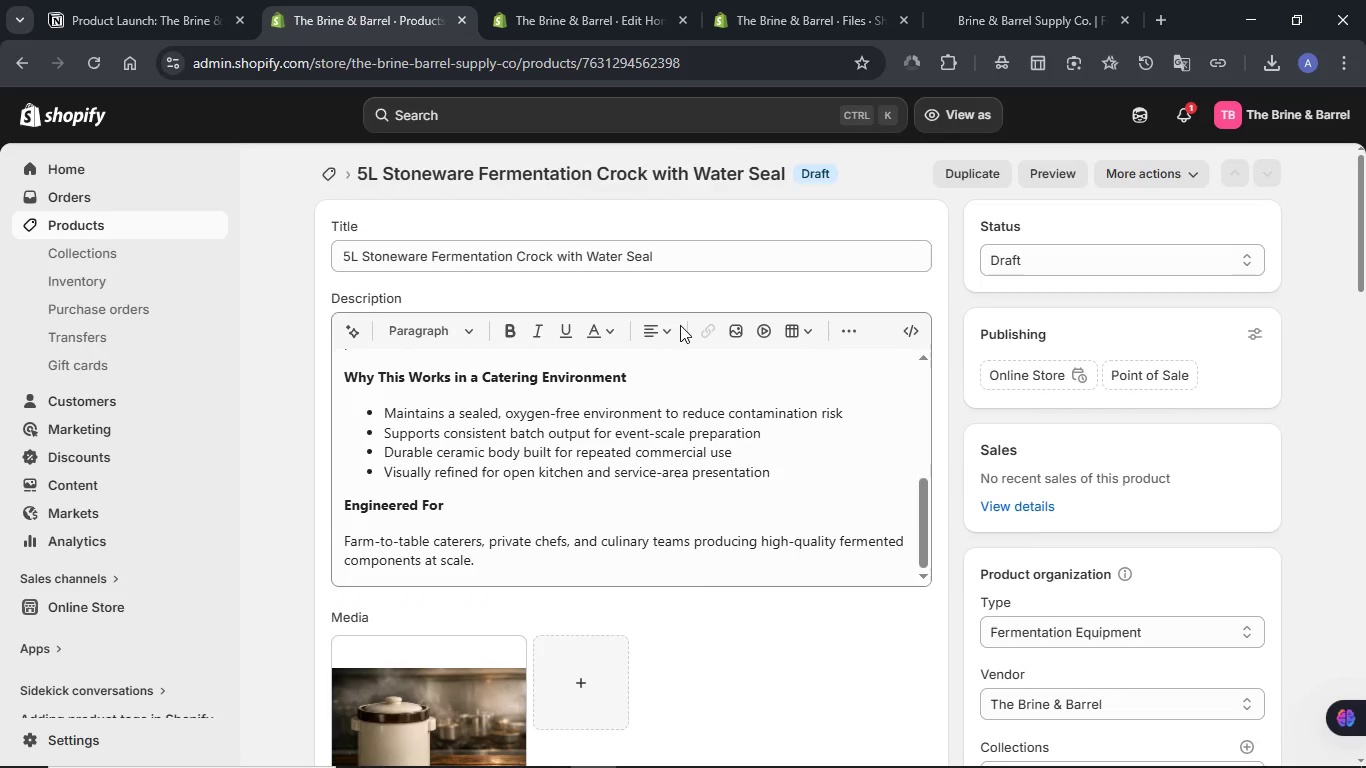 
scroll: coordinate [678, 324], scroll_direction: down, amount: 19.0
 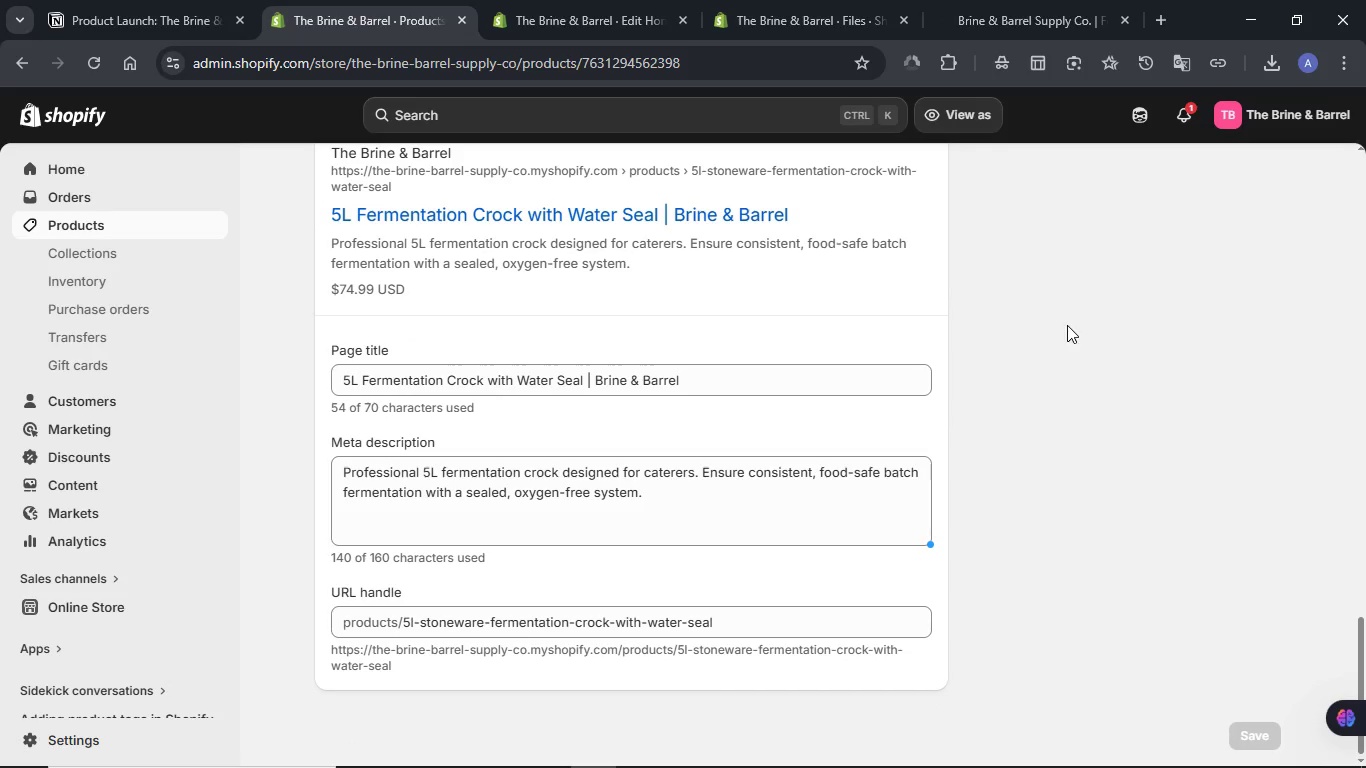 
scroll: coordinate [1067, 325], scroll_direction: up, amount: 24.0
 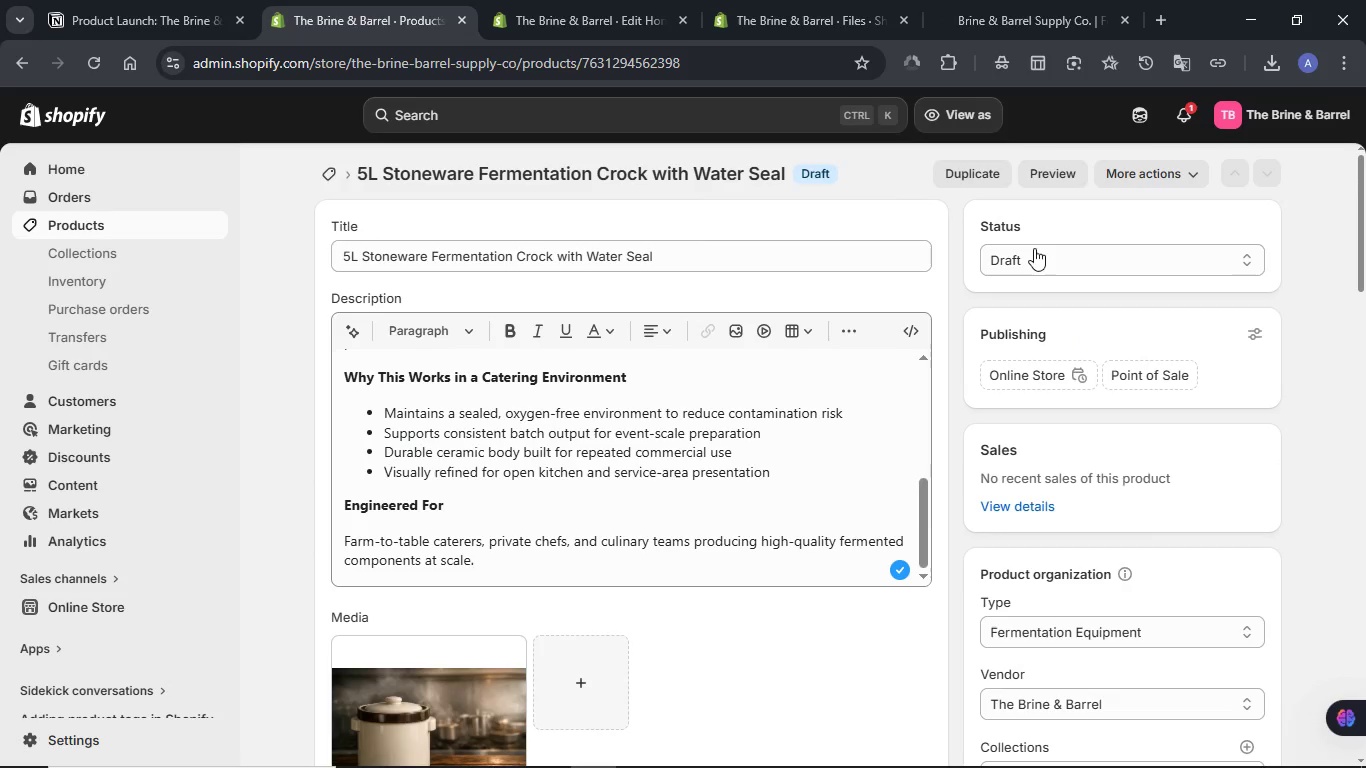 
left_click([1038, 250])
 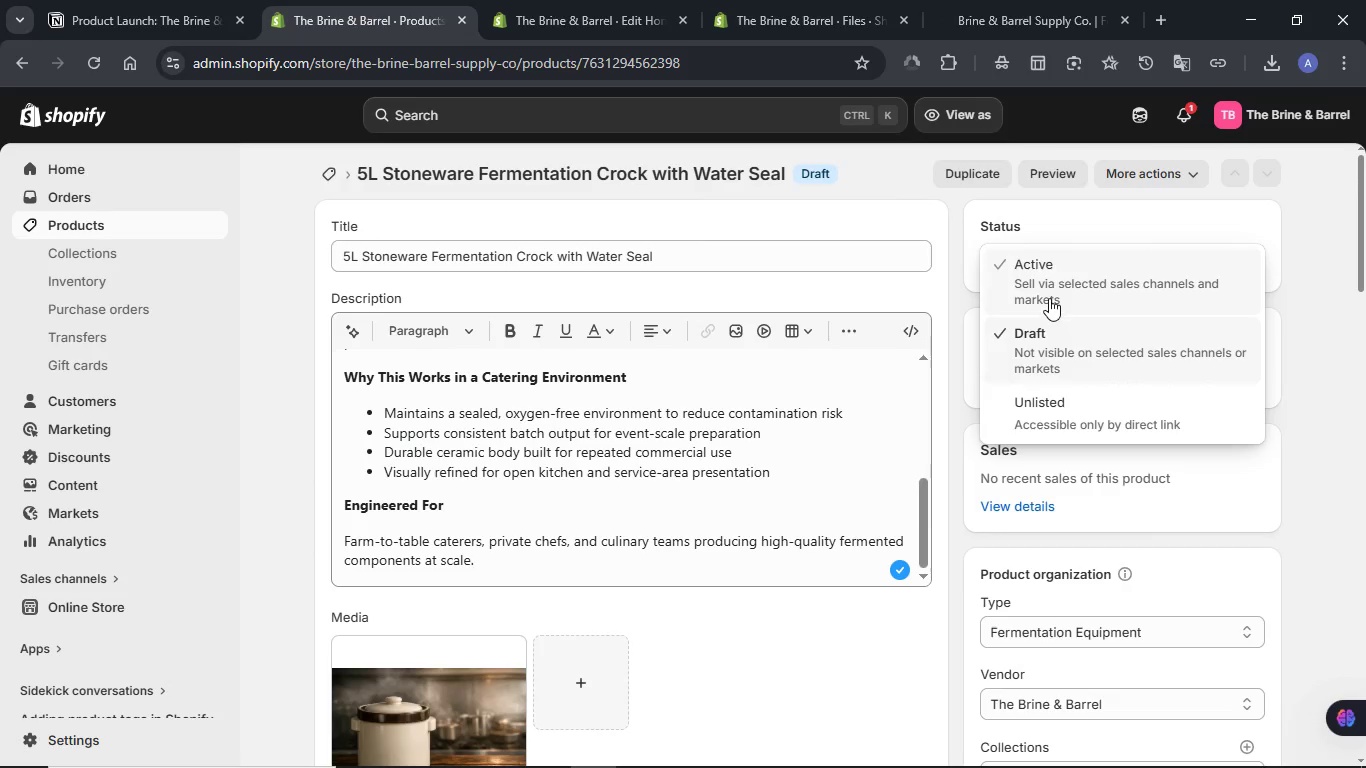 
left_click([1049, 289])
 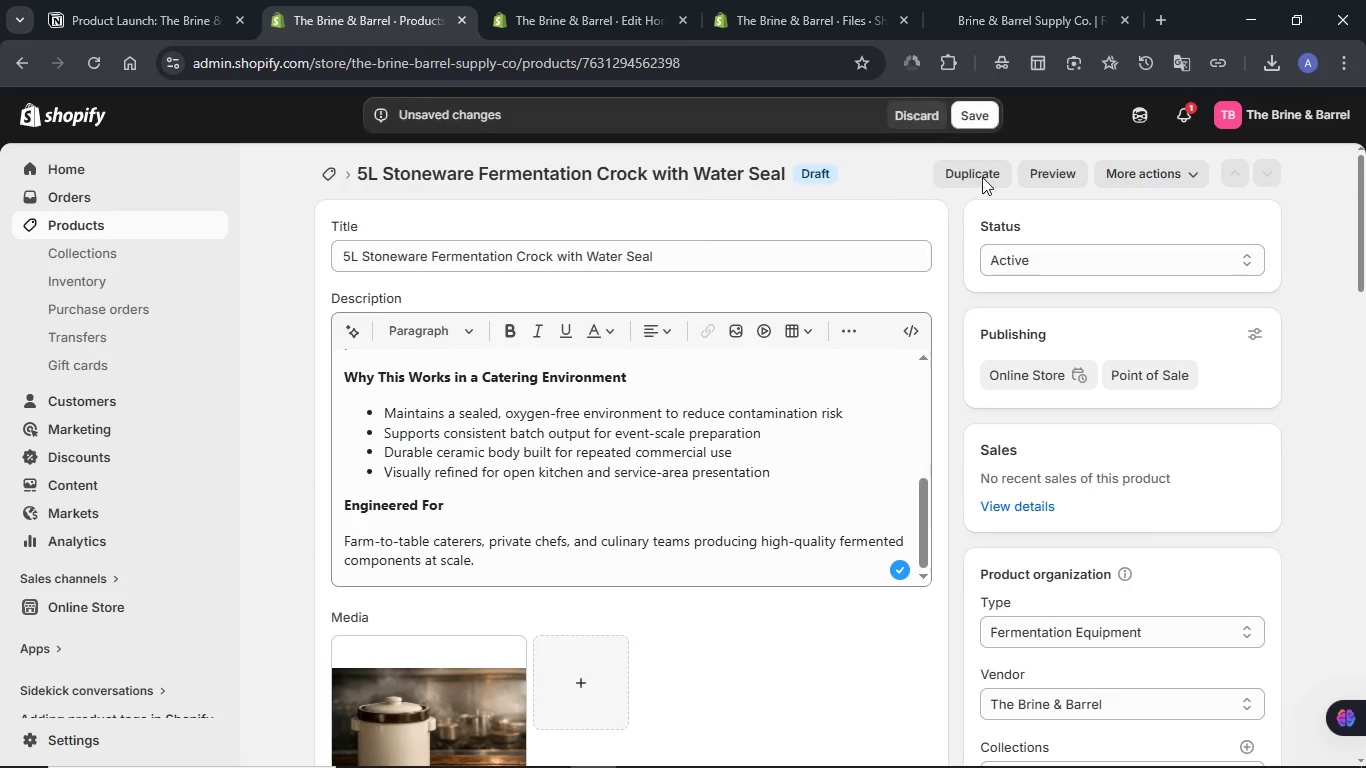 
left_click([973, 124])
 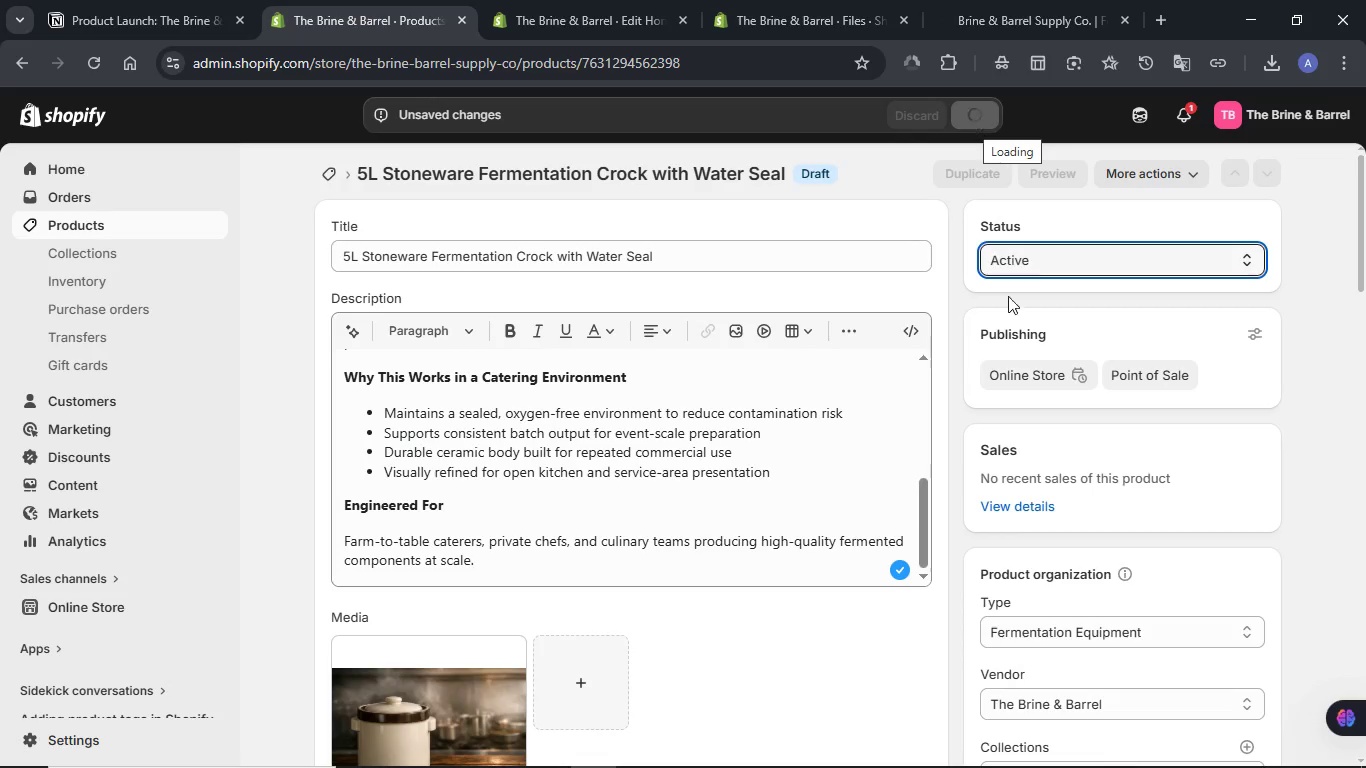 
wait(5.62)
 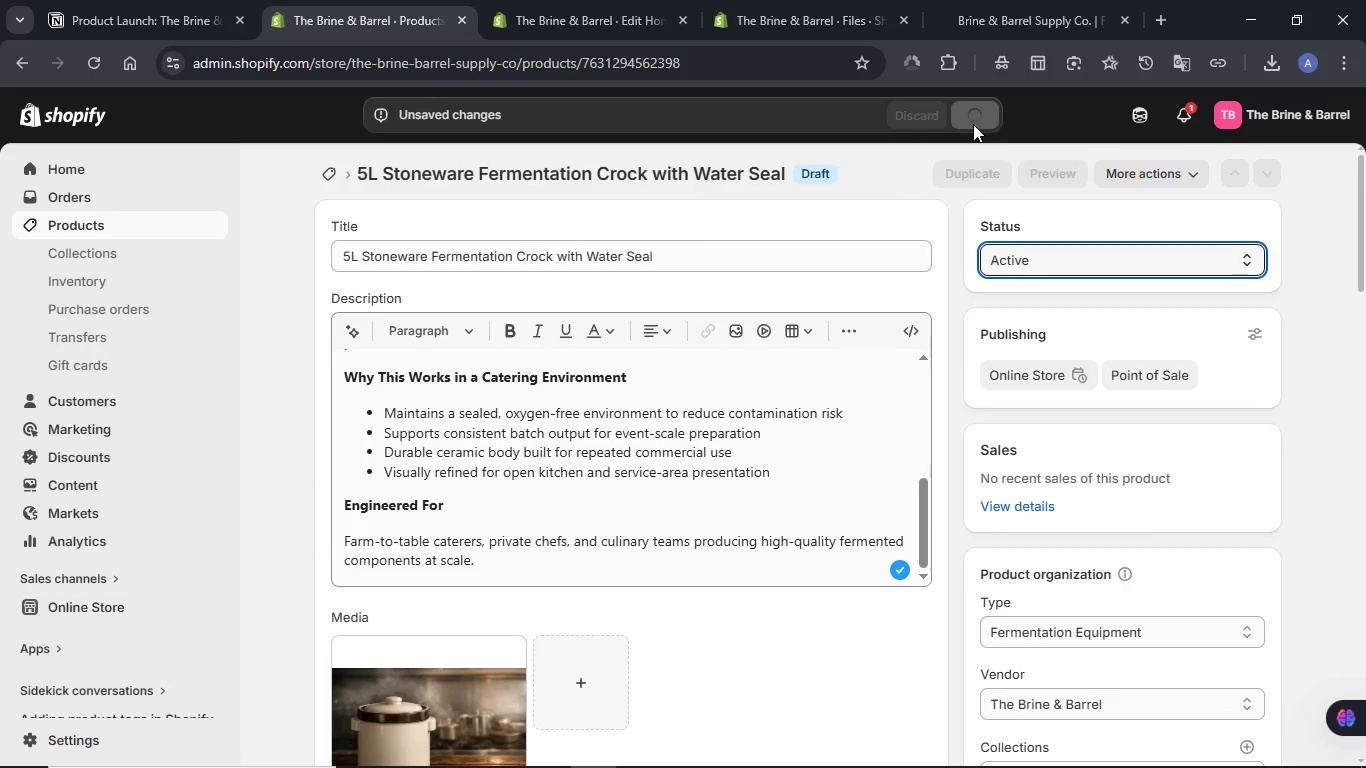 
left_click([1007, 752])